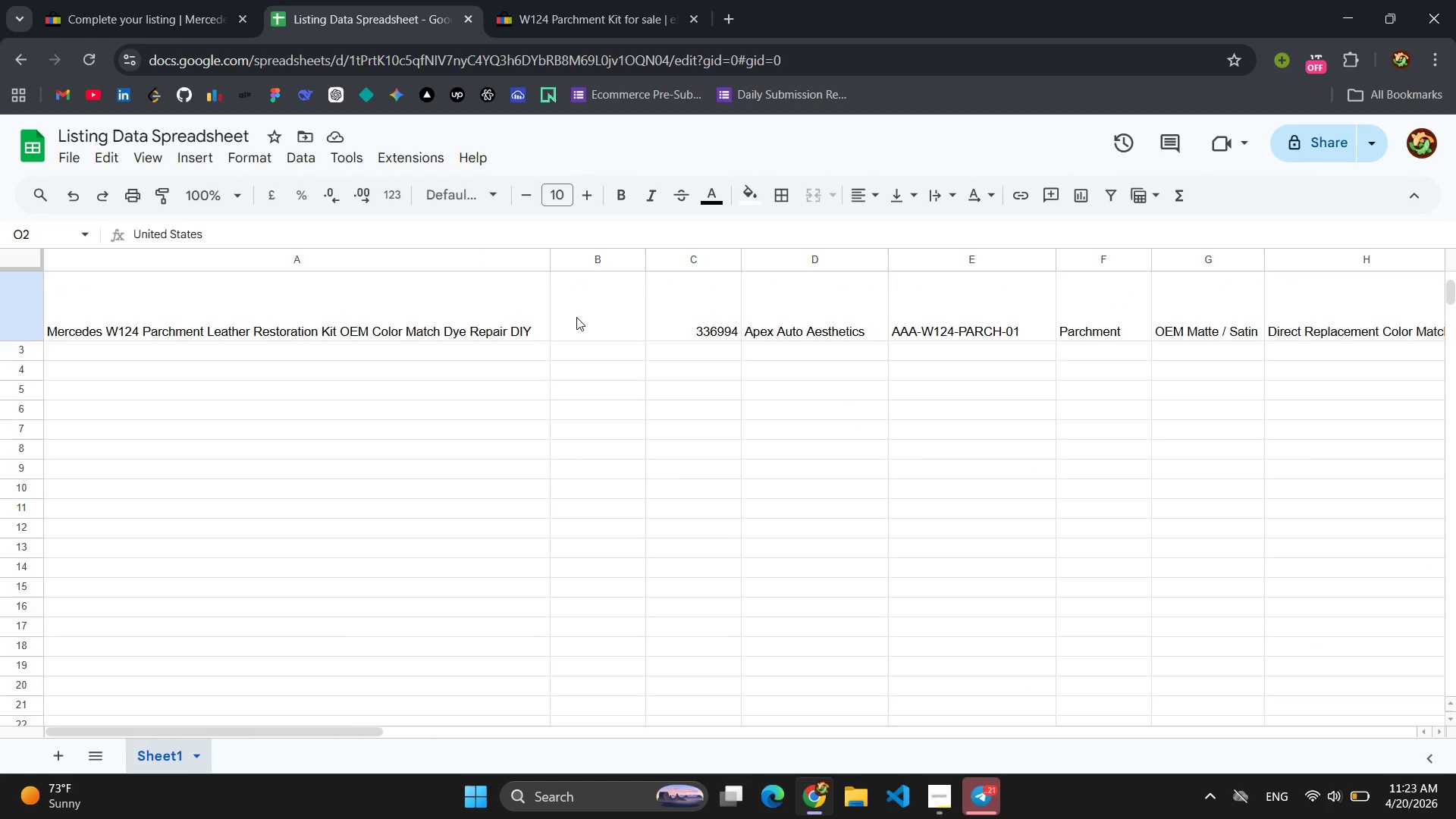 
left_click([145, 21])
 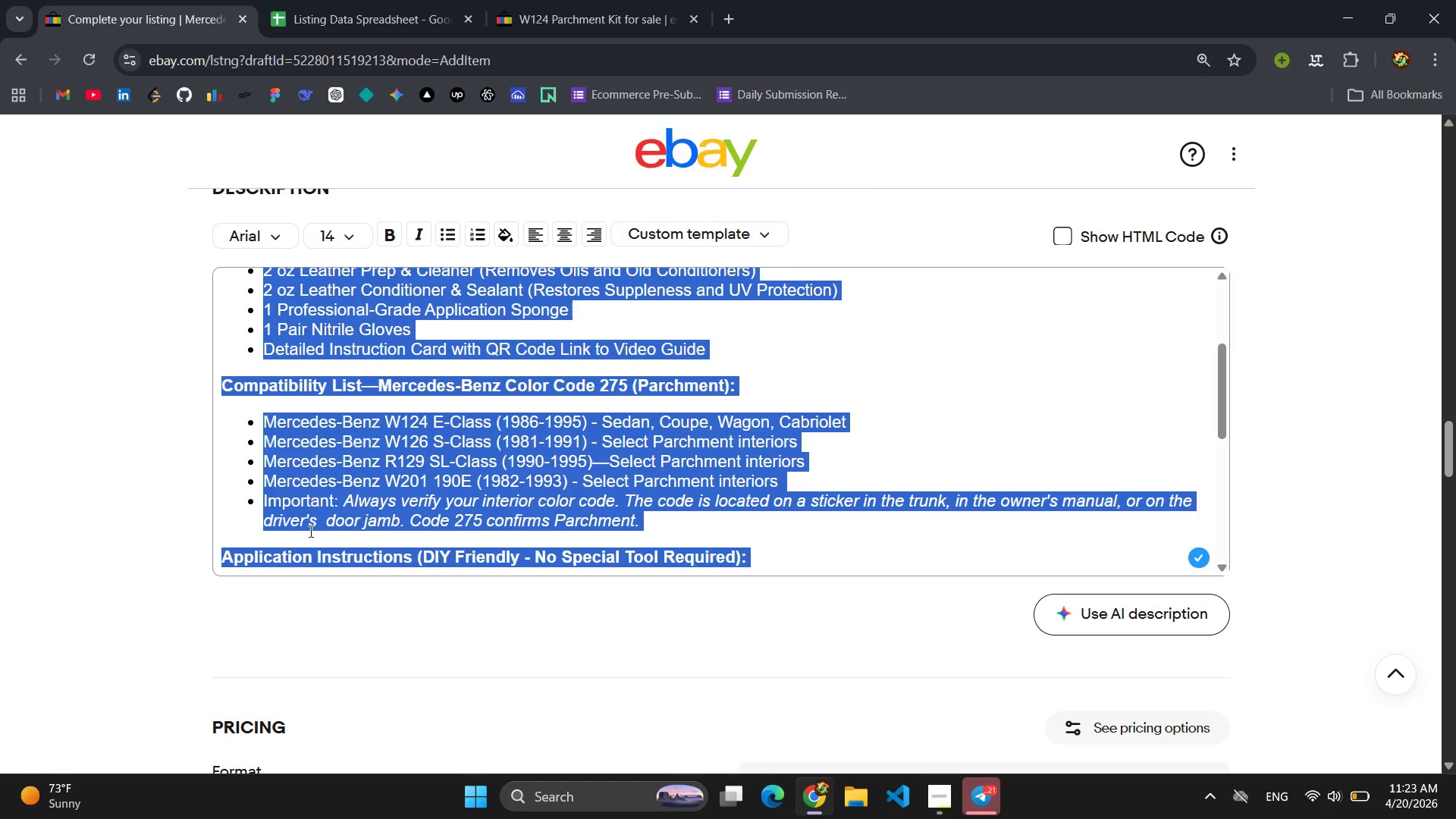 
left_click([289, 591])
 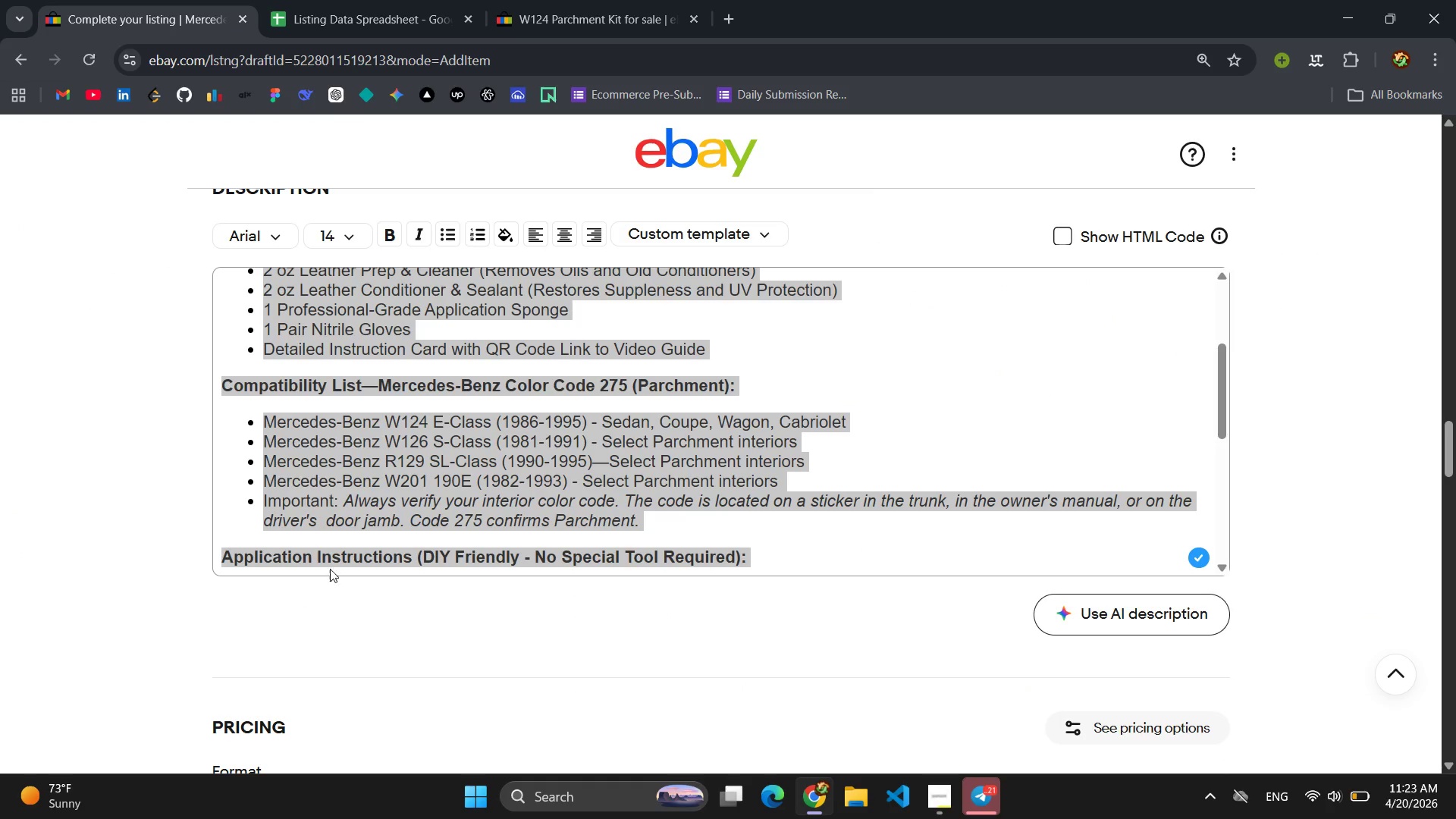 
scroll: coordinate [401, 523], scroll_direction: down, amount: 6.0
 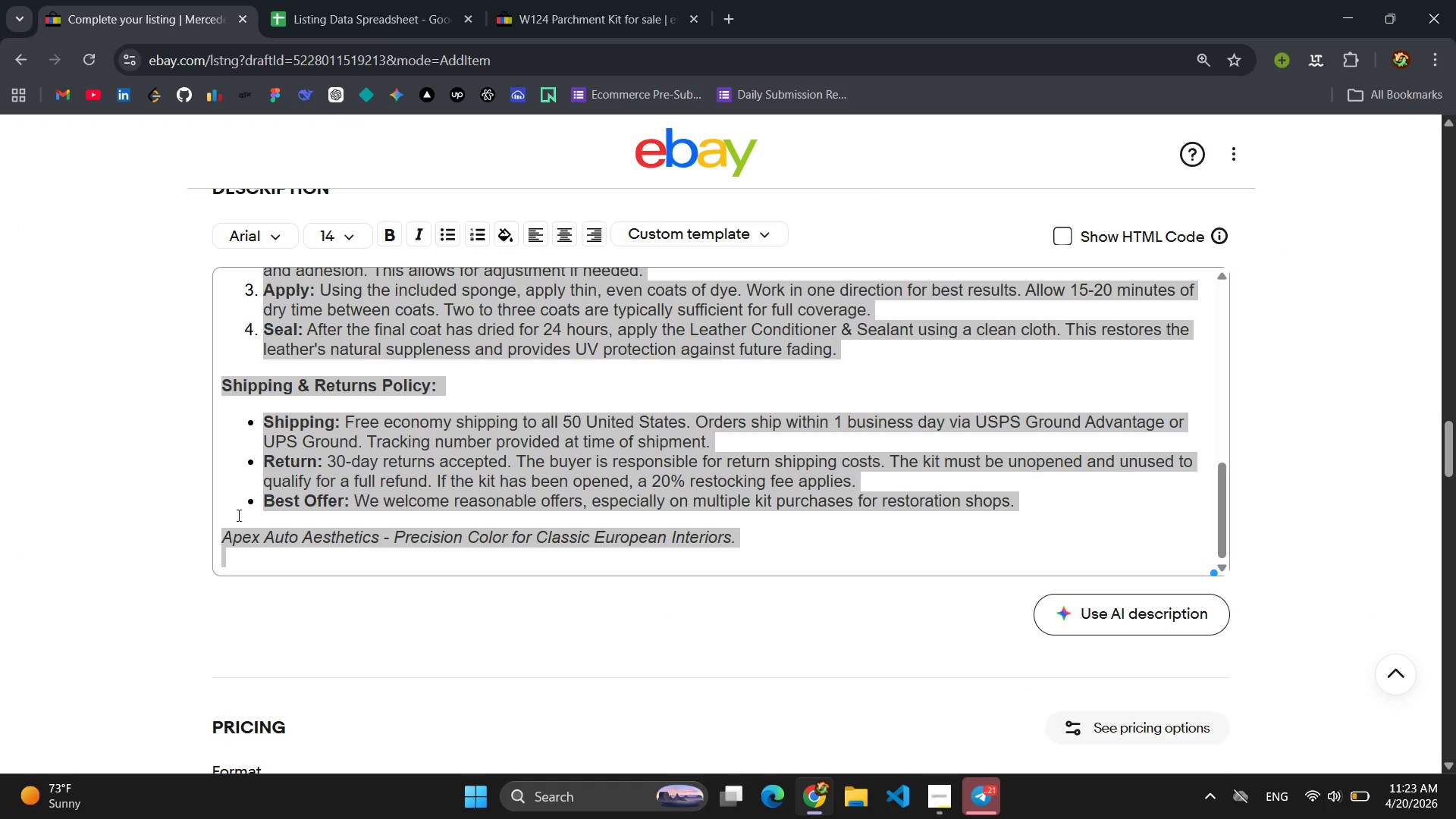 
left_click([196, 506])
 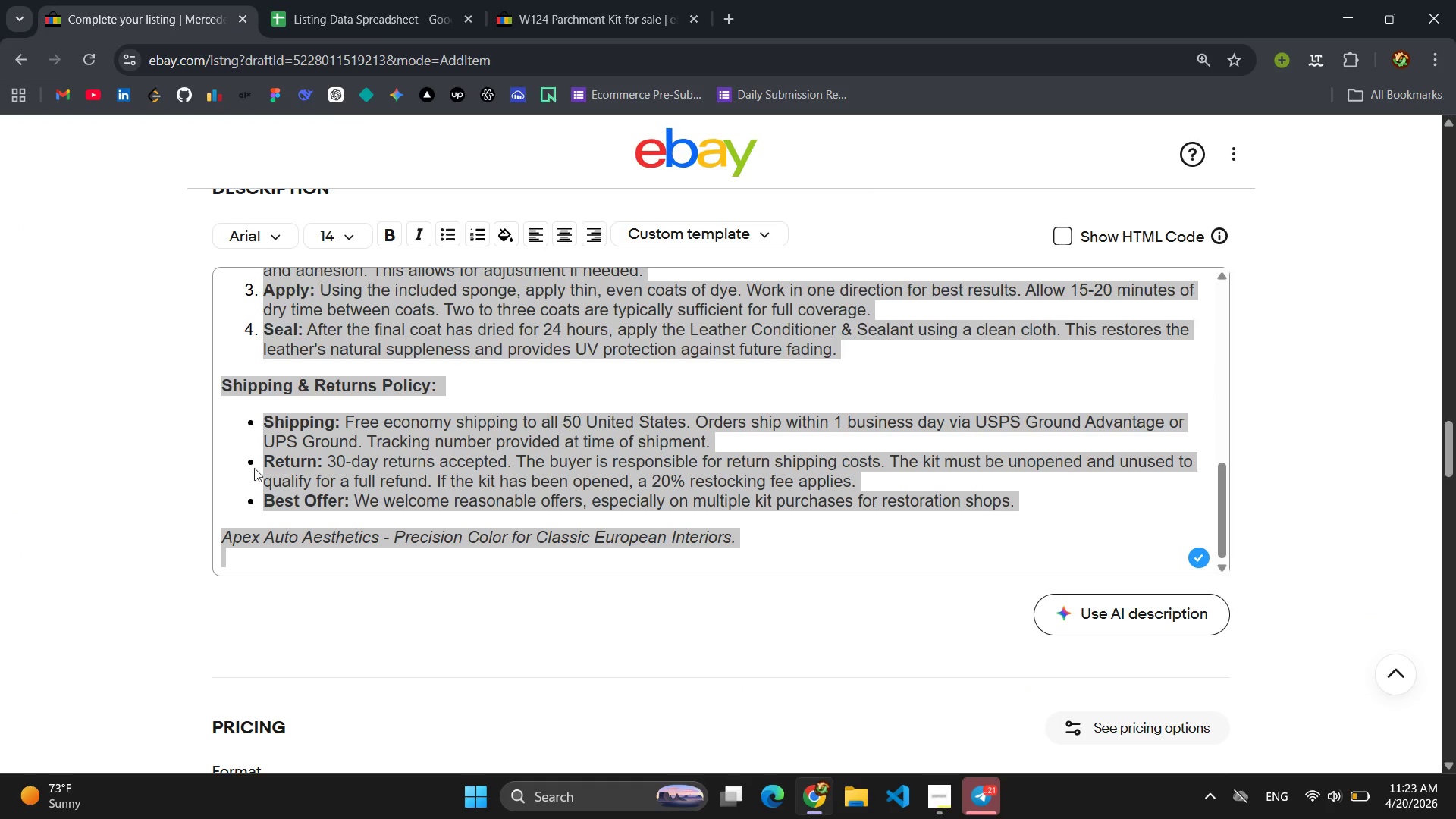 
left_click([267, 457])
 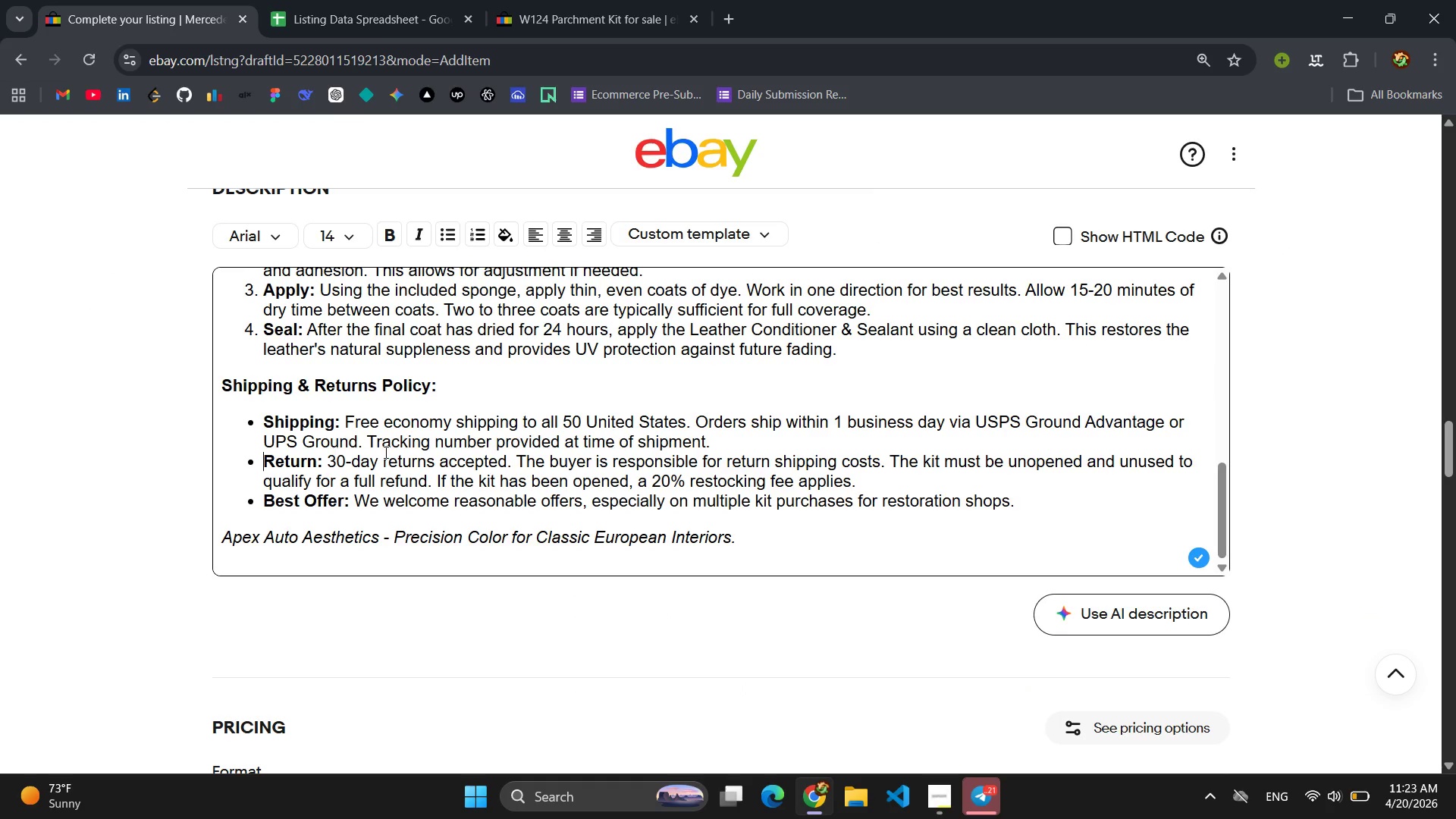 
scroll: coordinate [428, 462], scroll_direction: down, amount: 4.0
 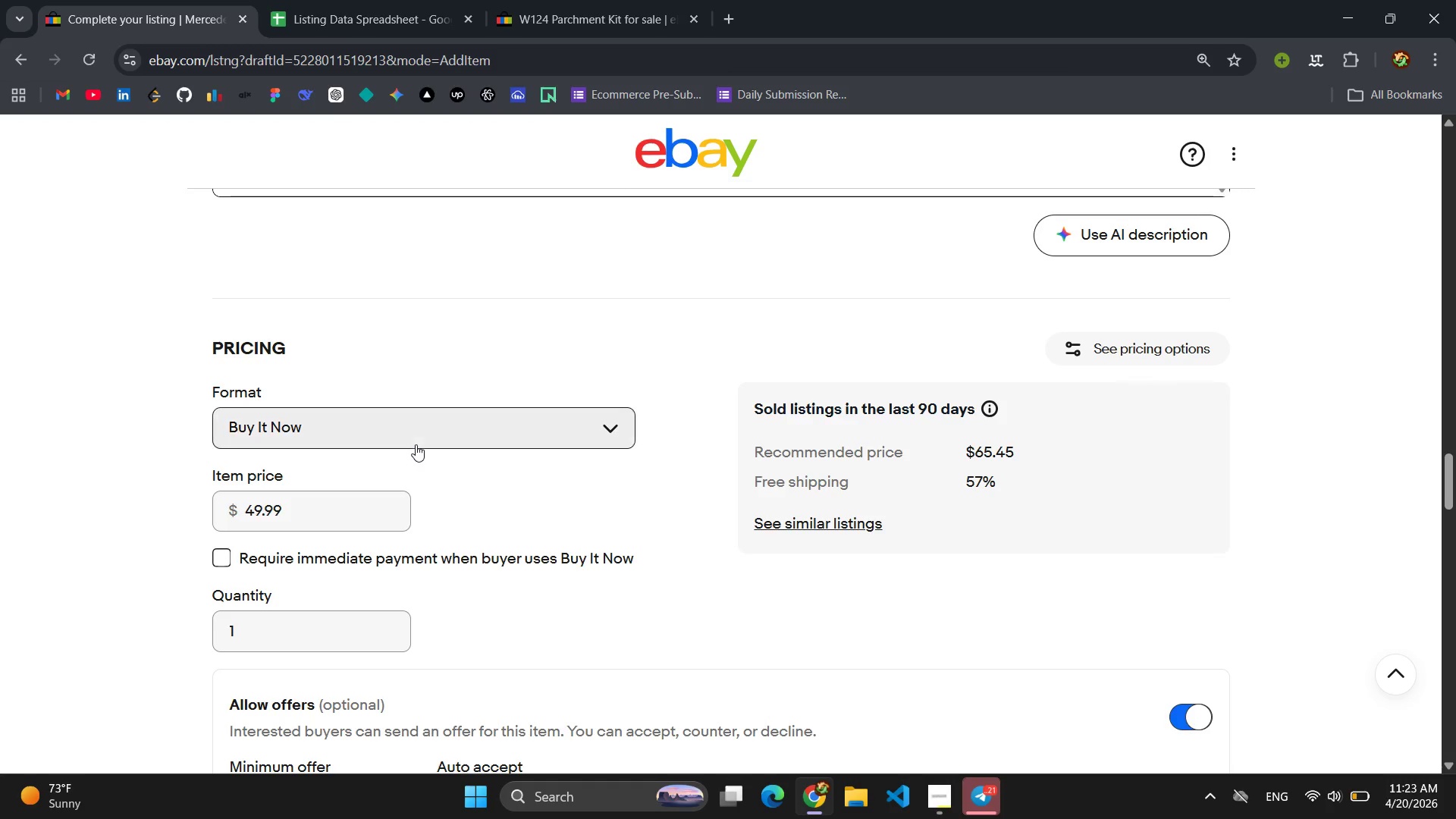 
left_click([383, 5])
 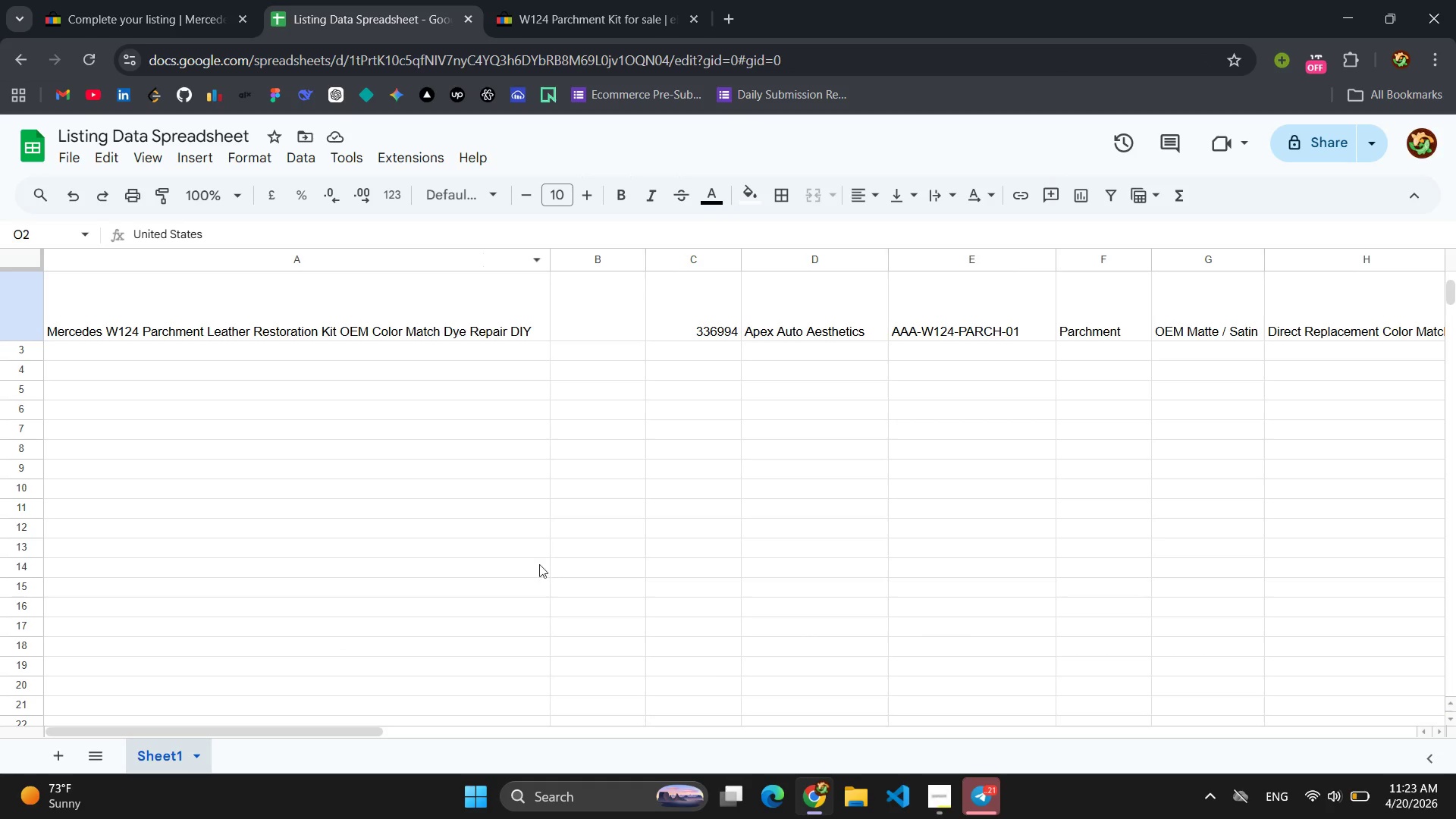 
scroll: coordinate [580, 524], scroll_direction: up, amount: 6.0
 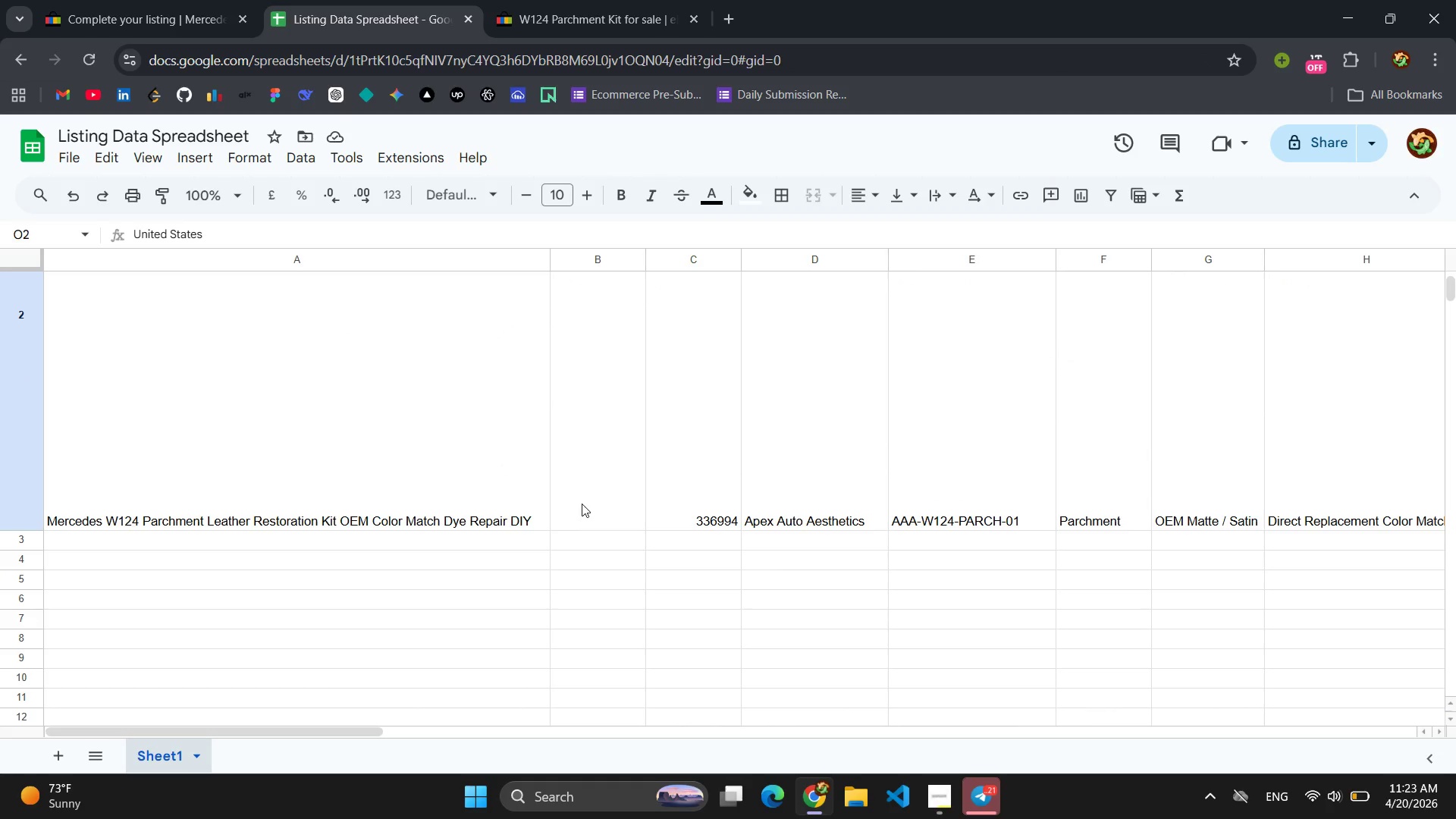 
left_click([582, 504])
 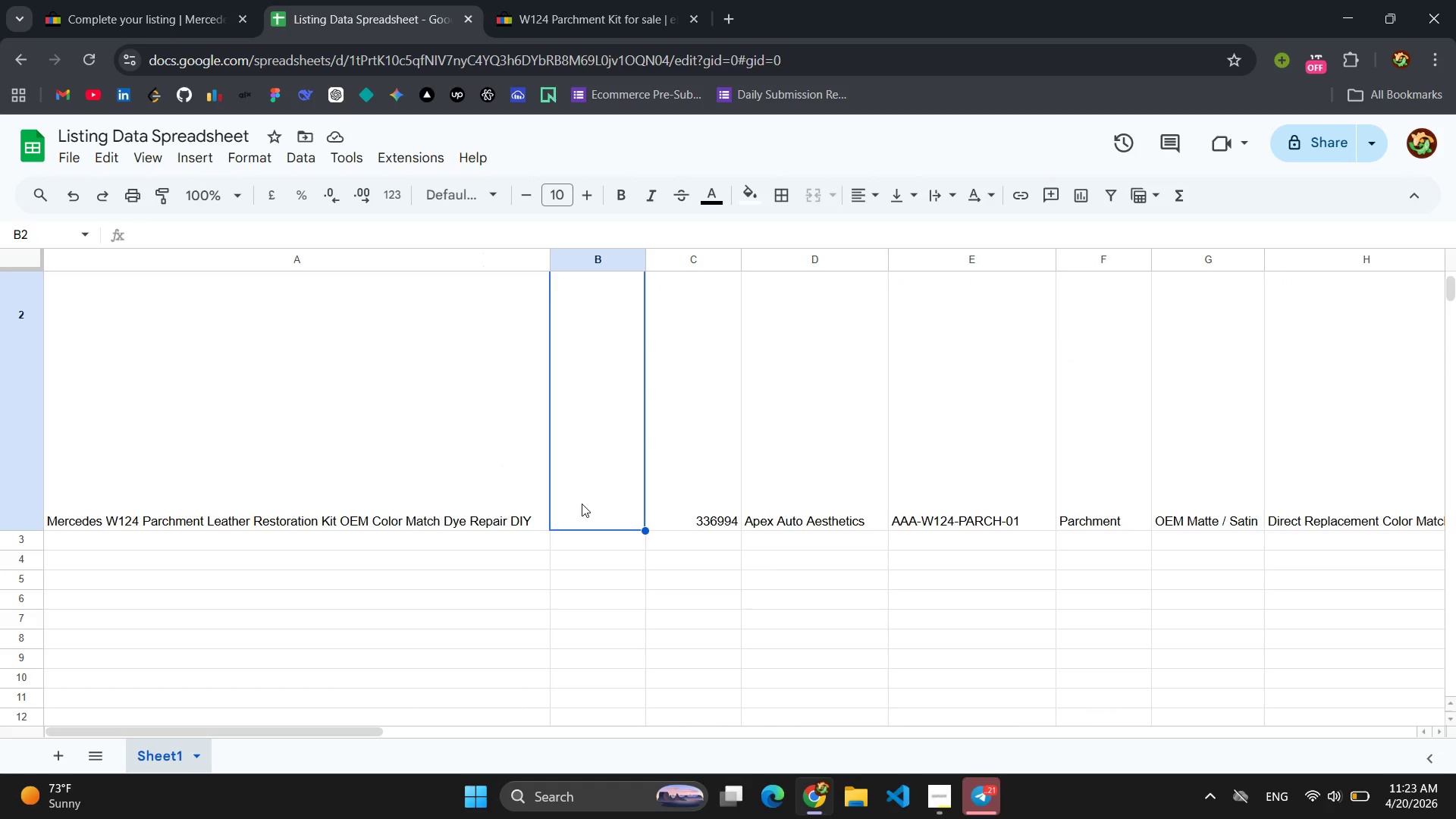 
type(49.99)
 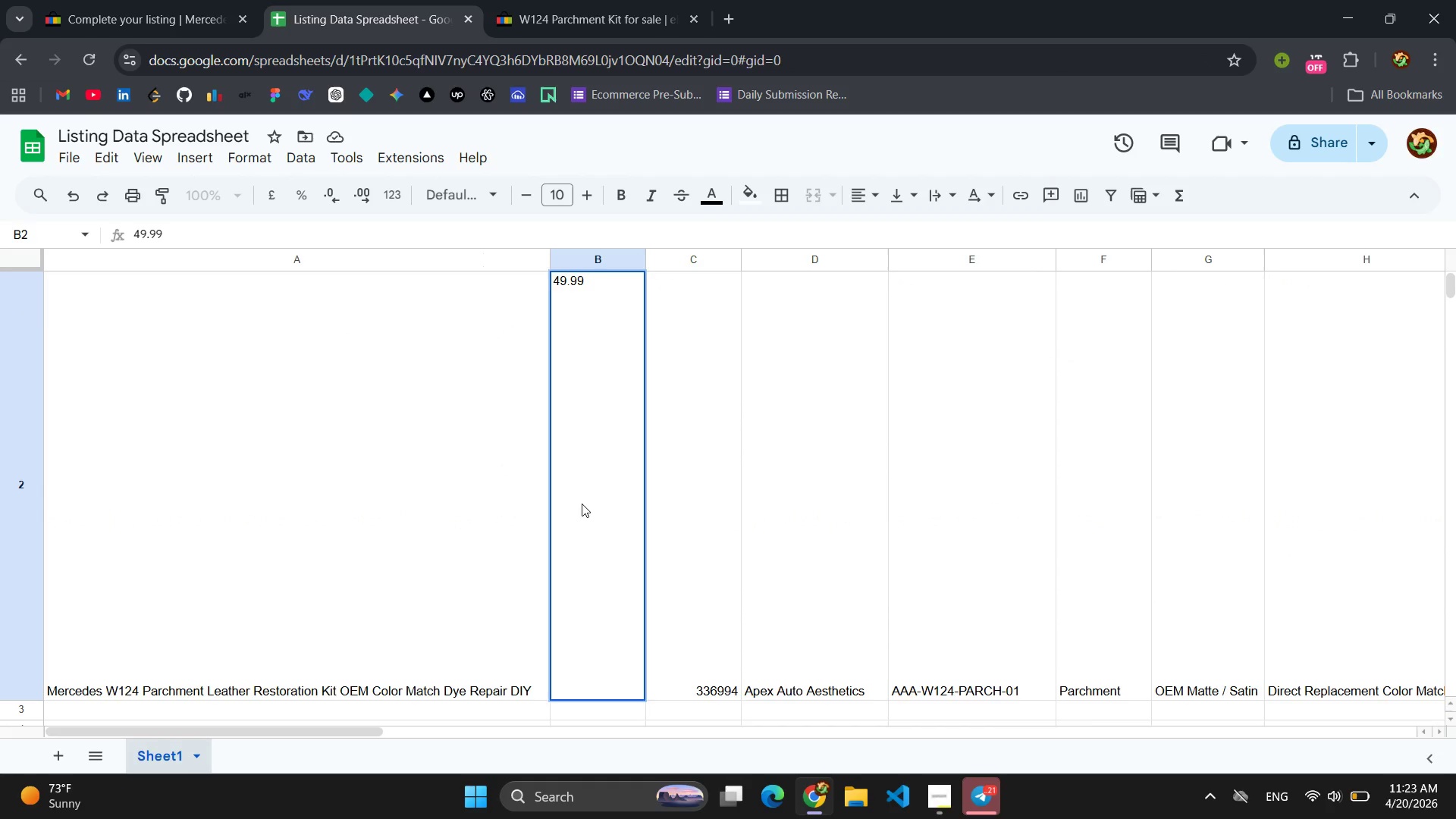 
key(Enter)
 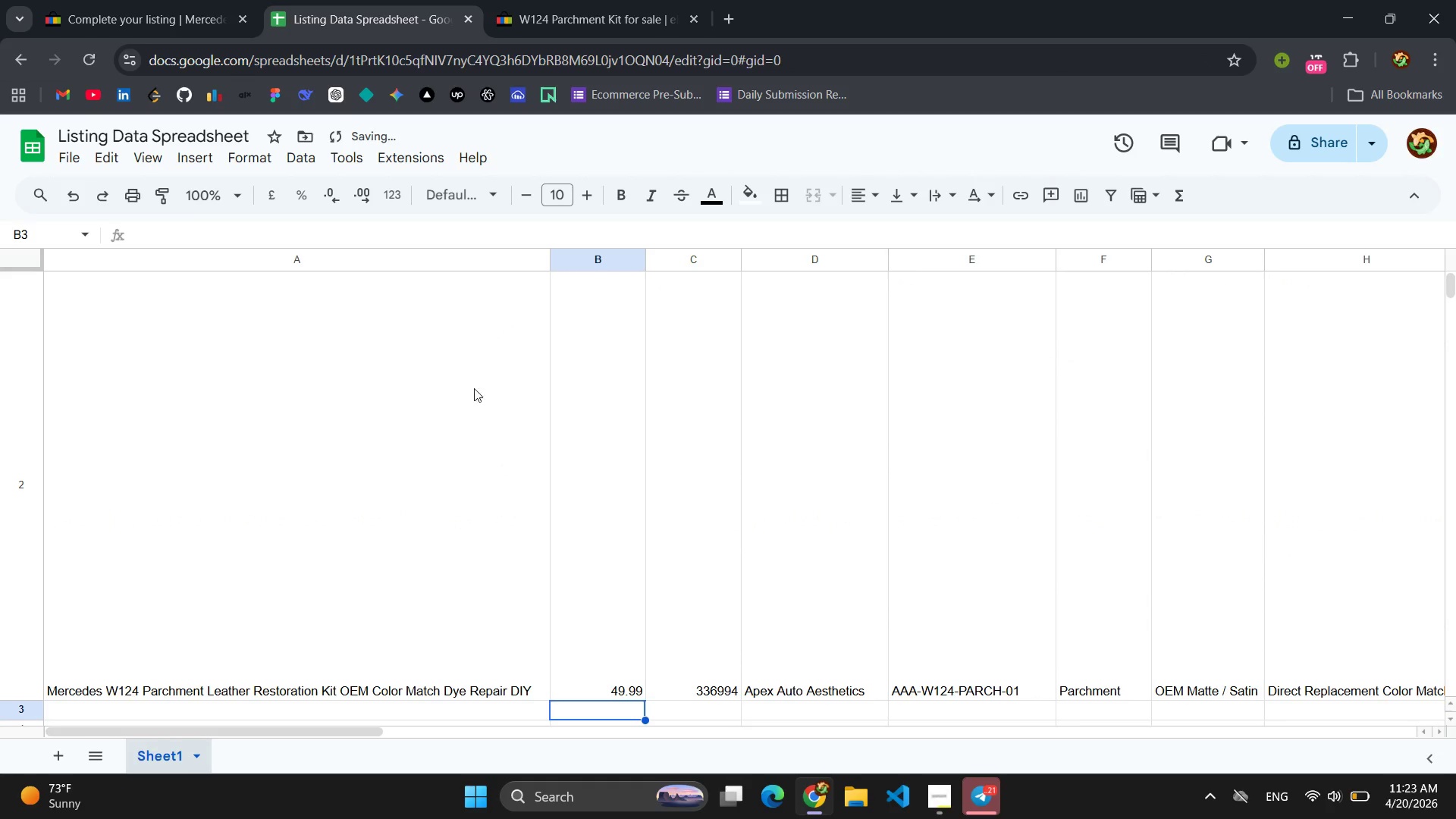 
left_click([119, 0])
 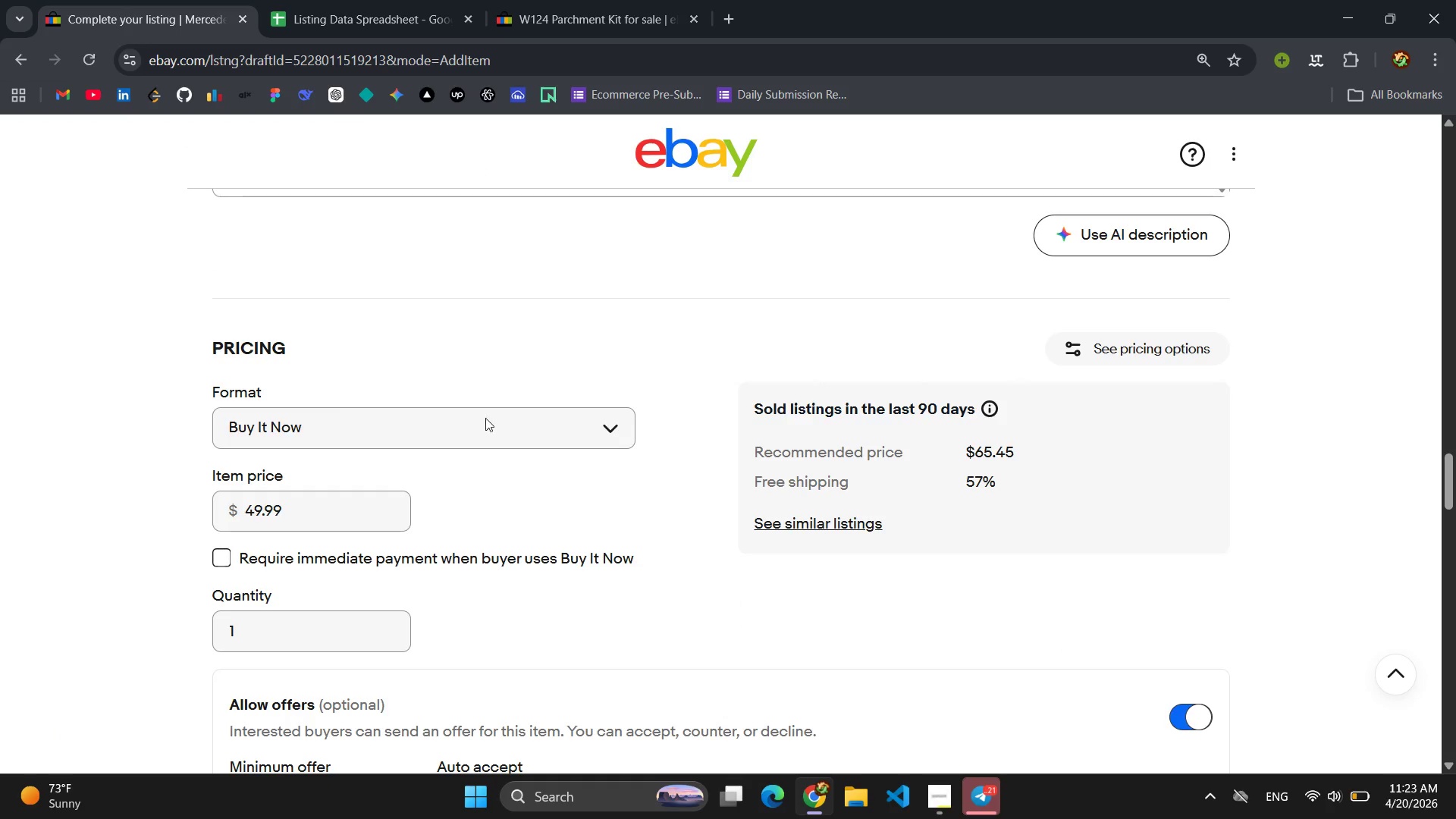 
left_click([476, 332])
 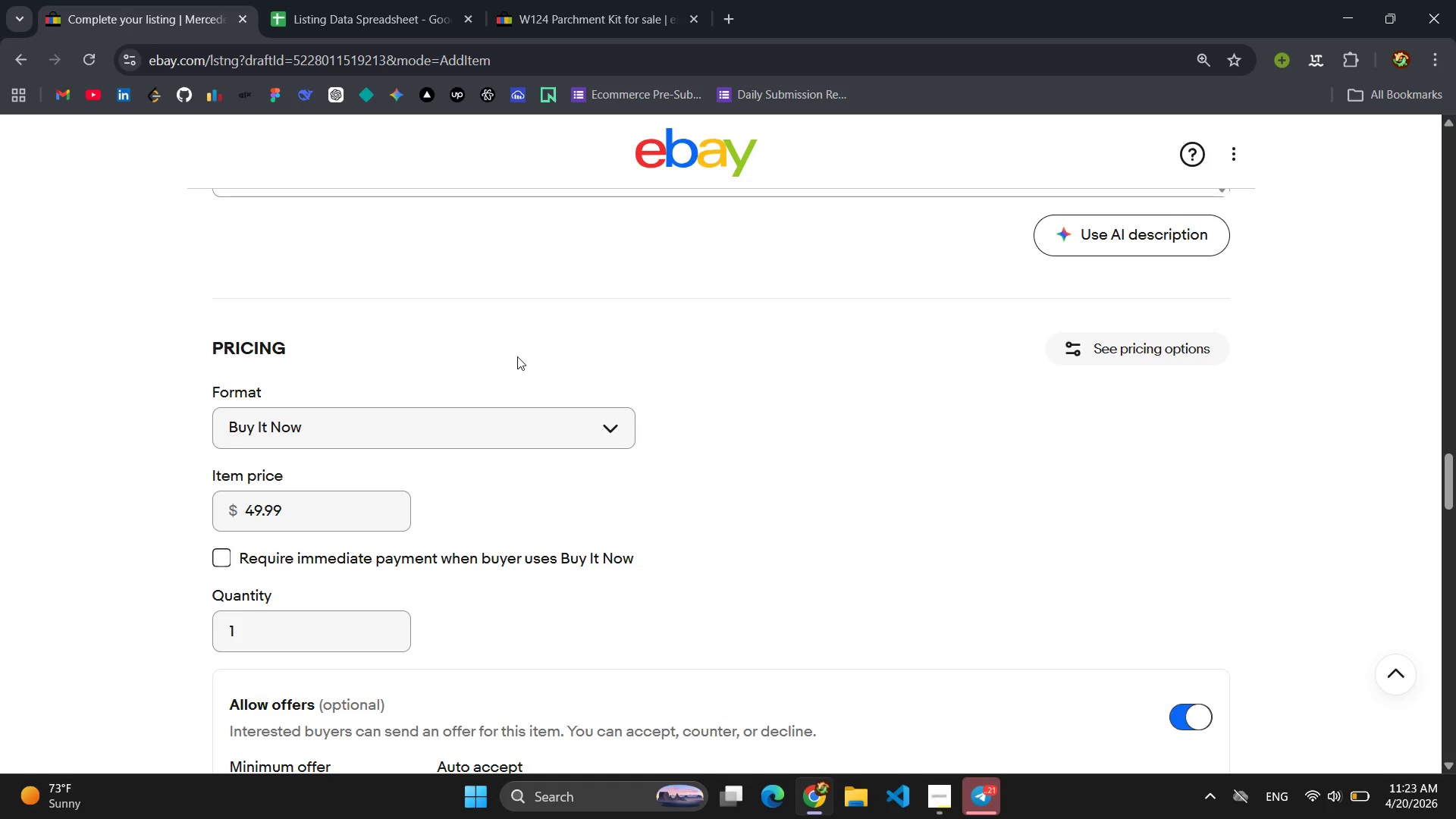 
scroll: coordinate [550, 403], scroll_direction: up, amount: 31.0
 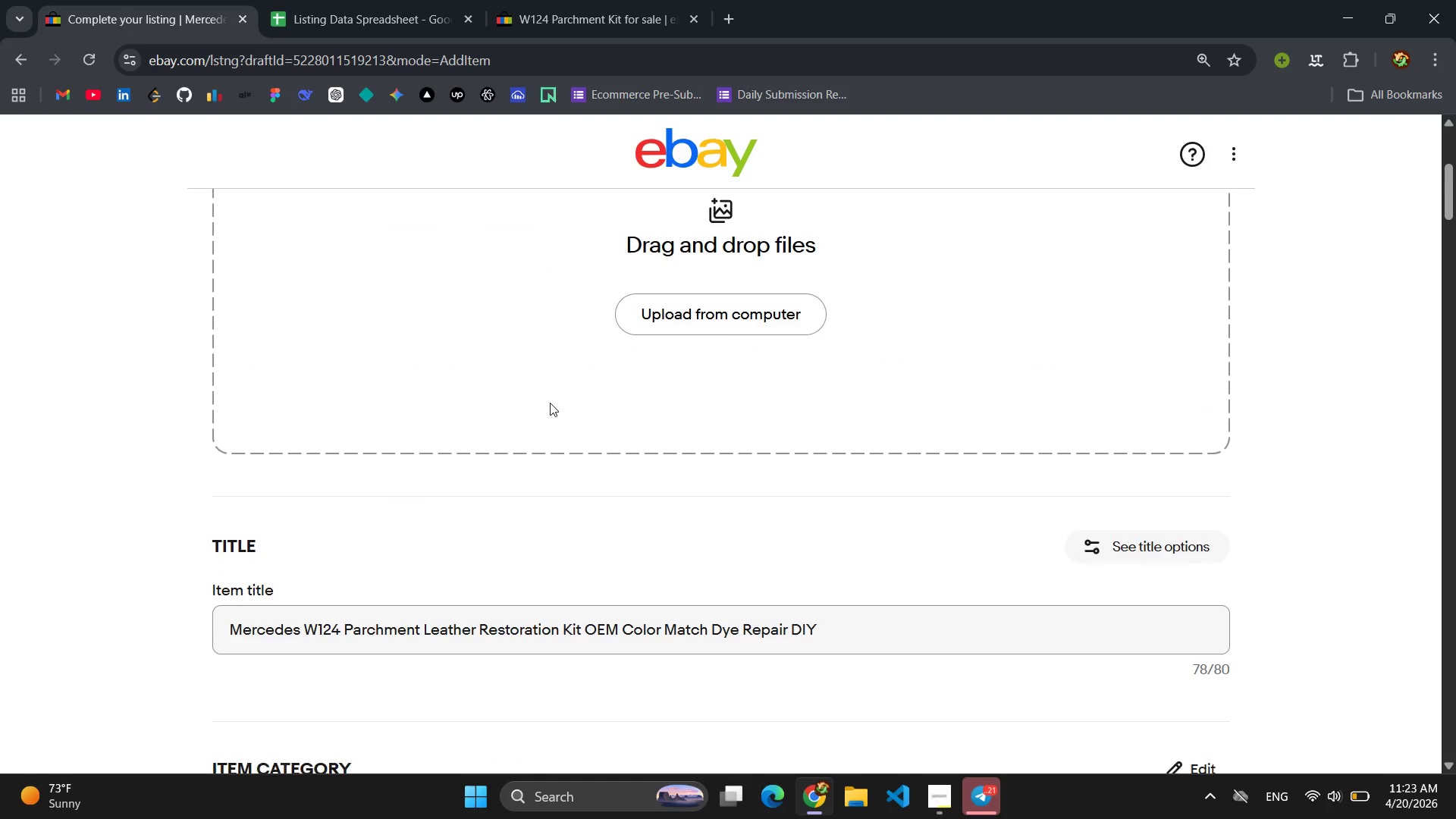 
scroll: coordinate [550, 403], scroll_direction: down, amount: 18.0
 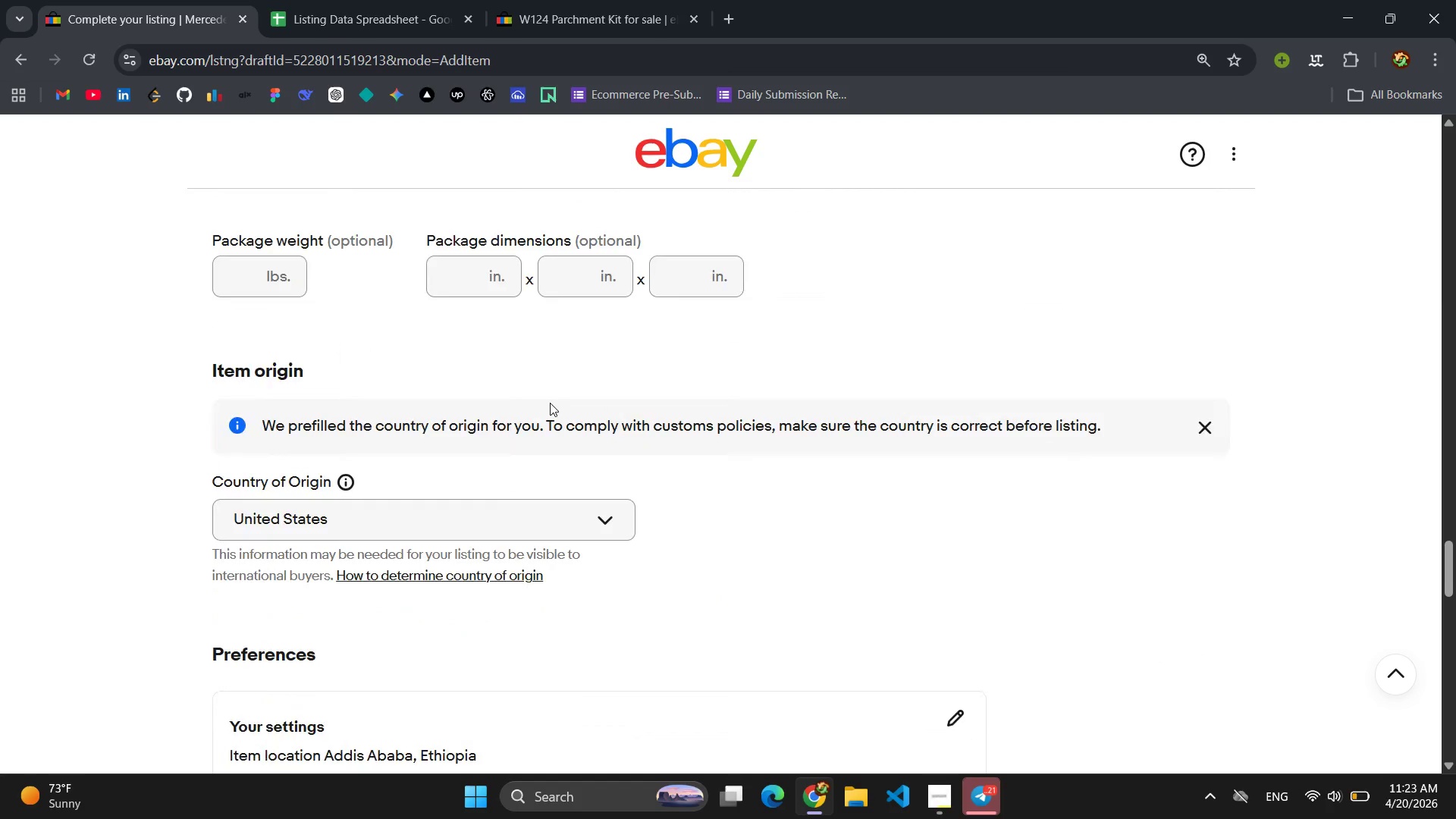 
scroll: coordinate [538, 403], scroll_direction: up, amount: 40.0
 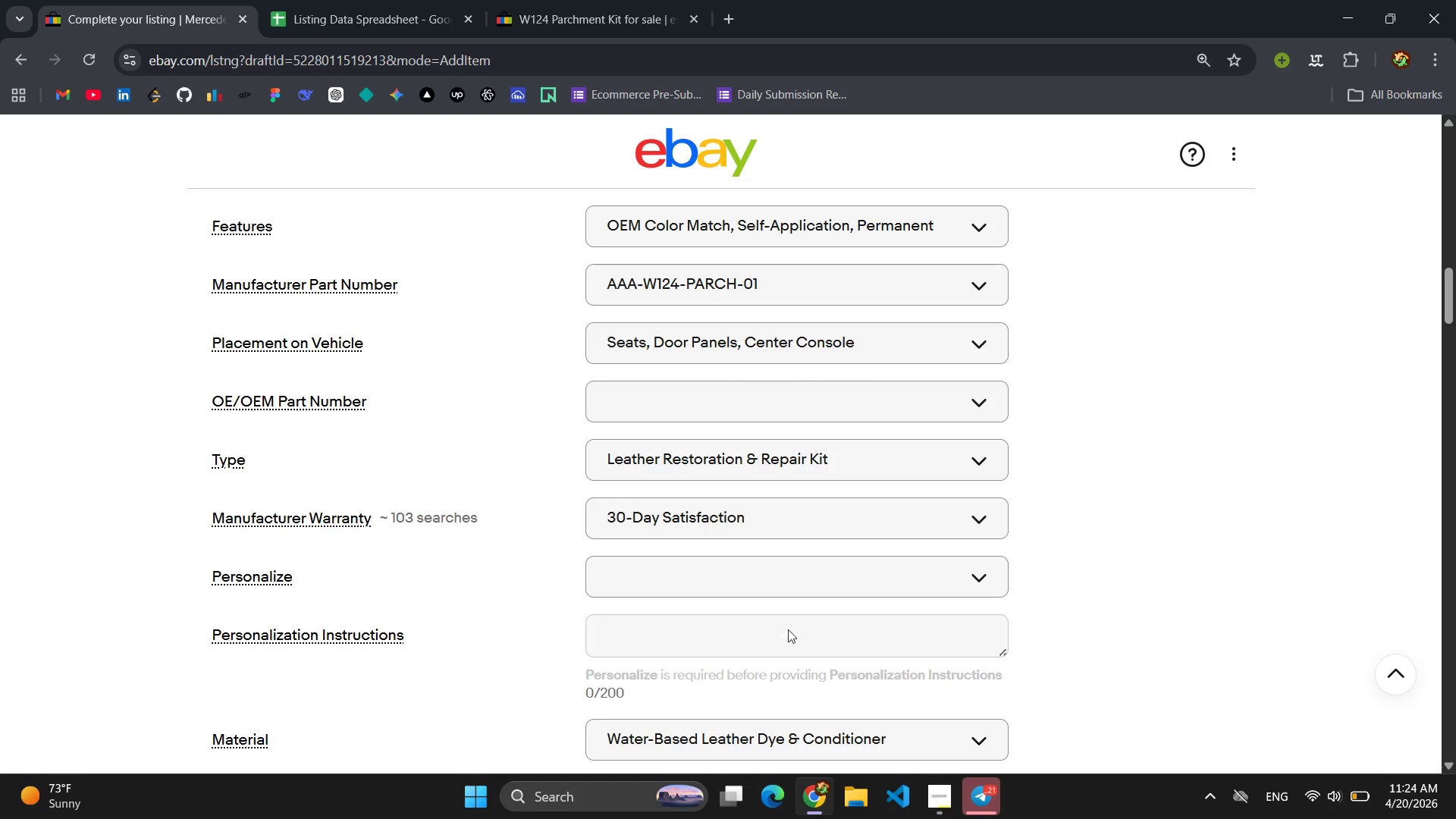 
left_click([940, 807])